 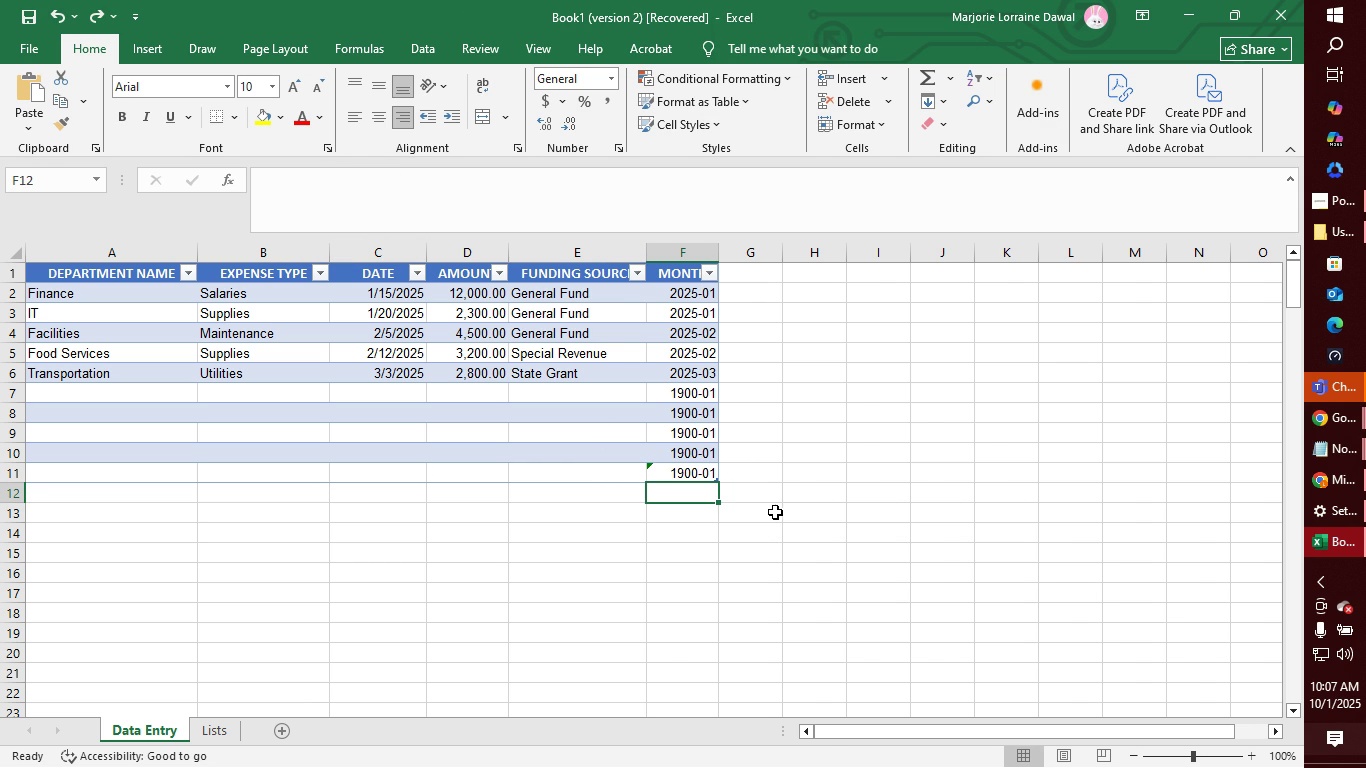 
left_click([700, 294])
 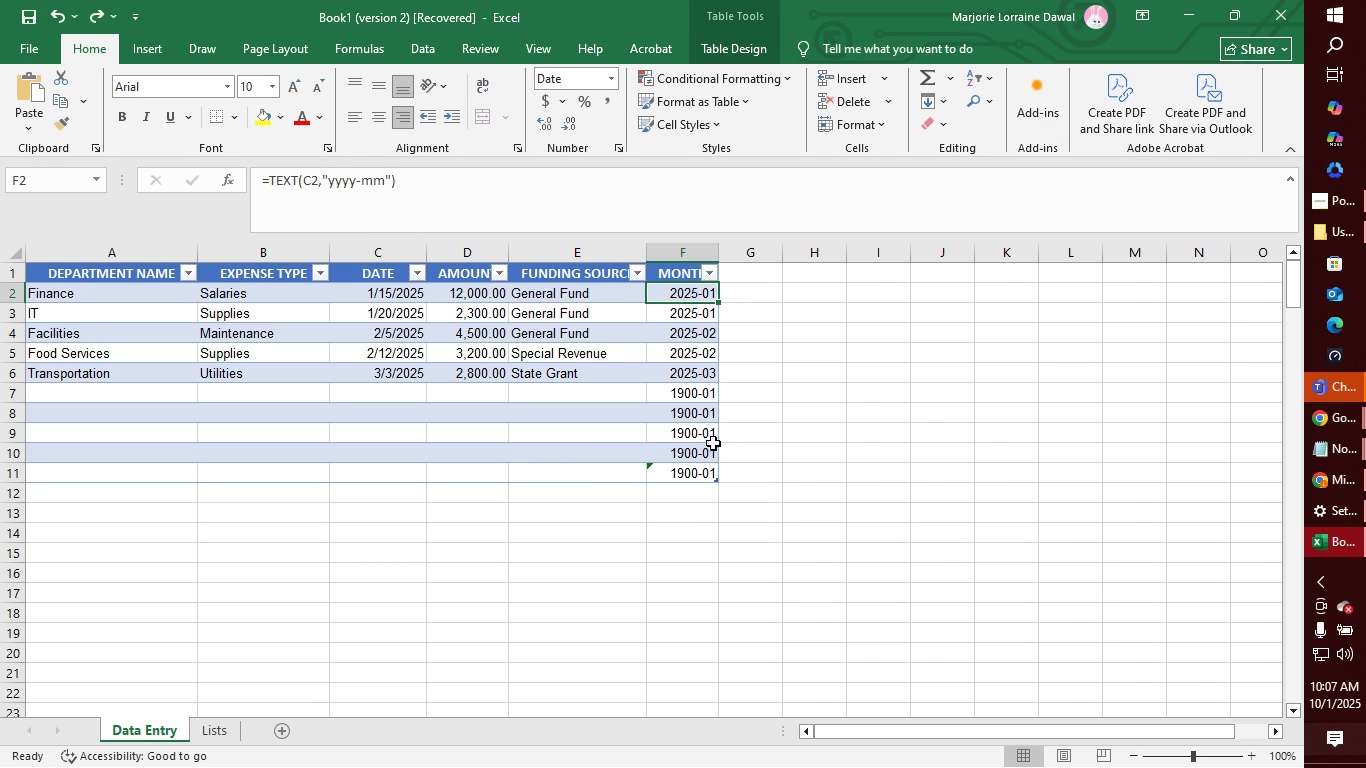 
left_click([700, 478])
 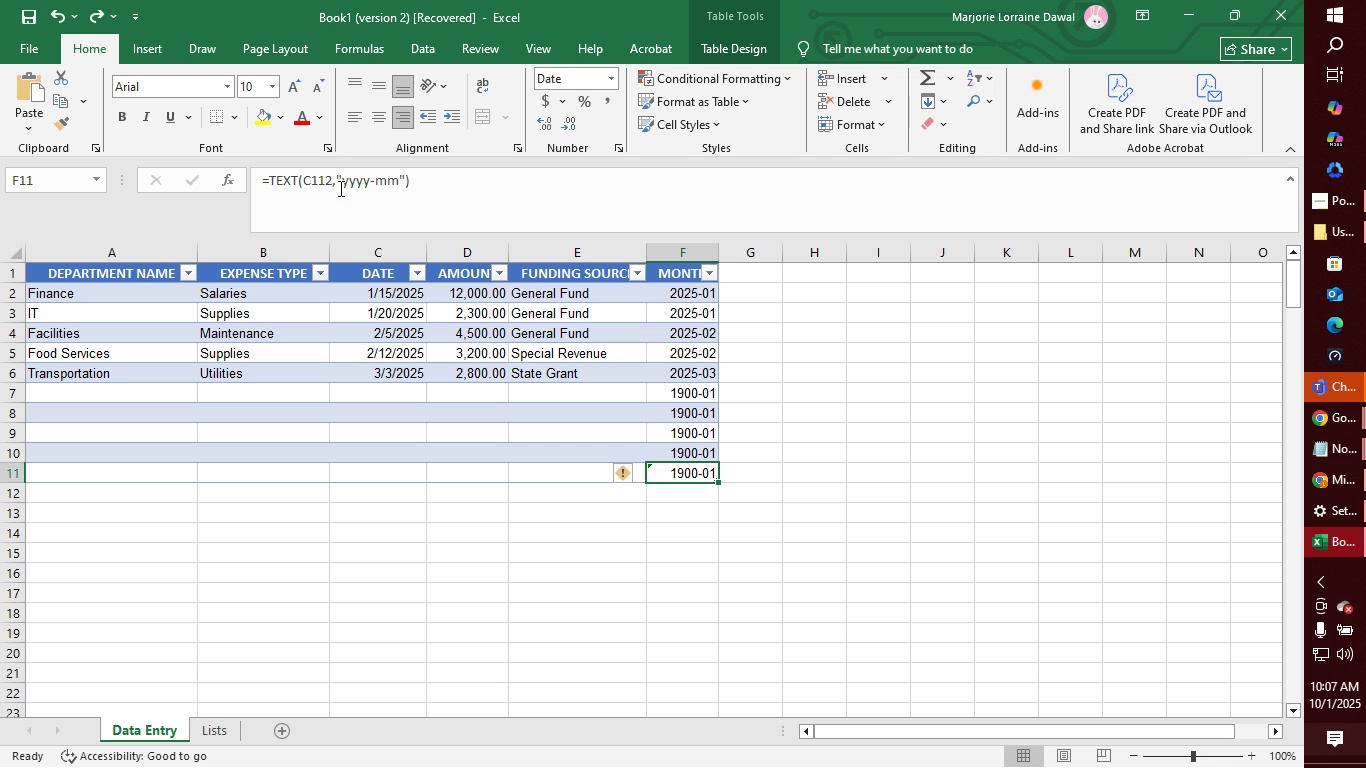 
left_click([326, 179])
 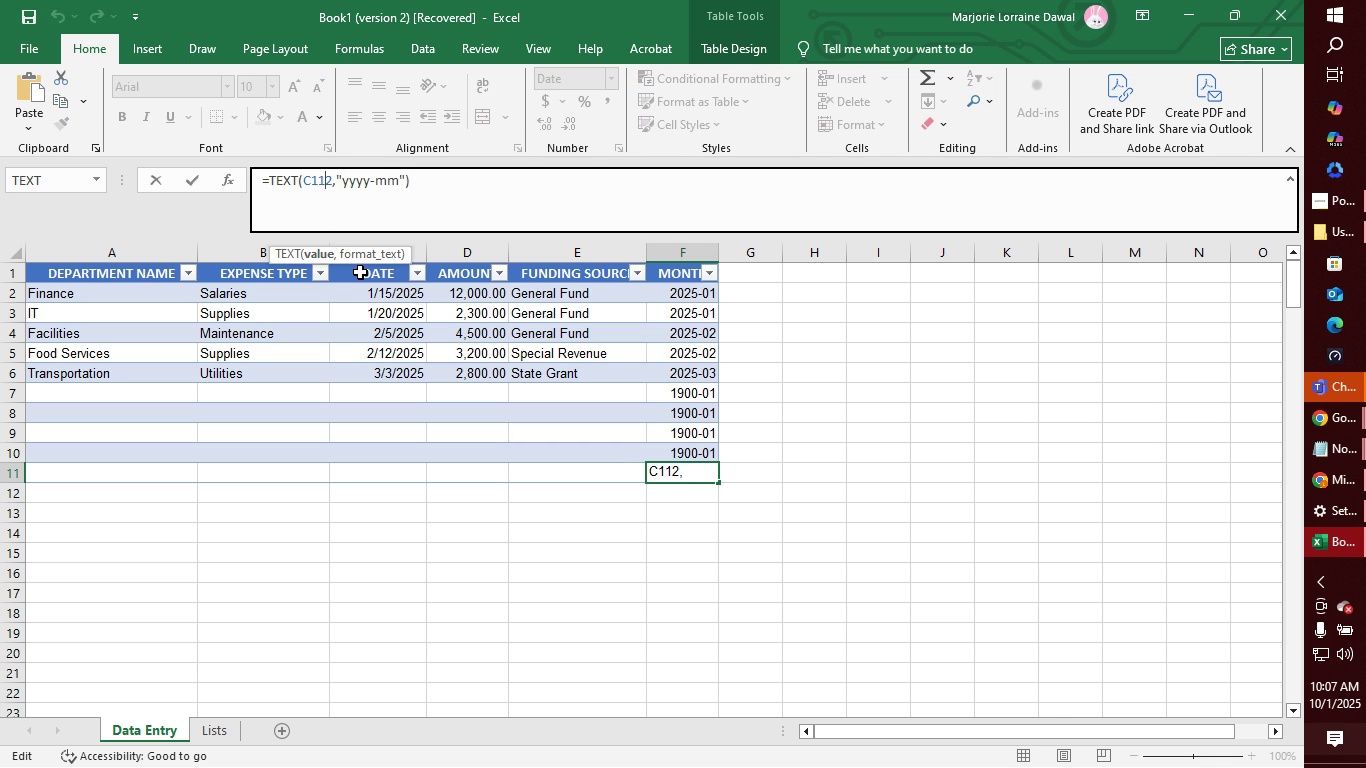 
key(Backspace)
 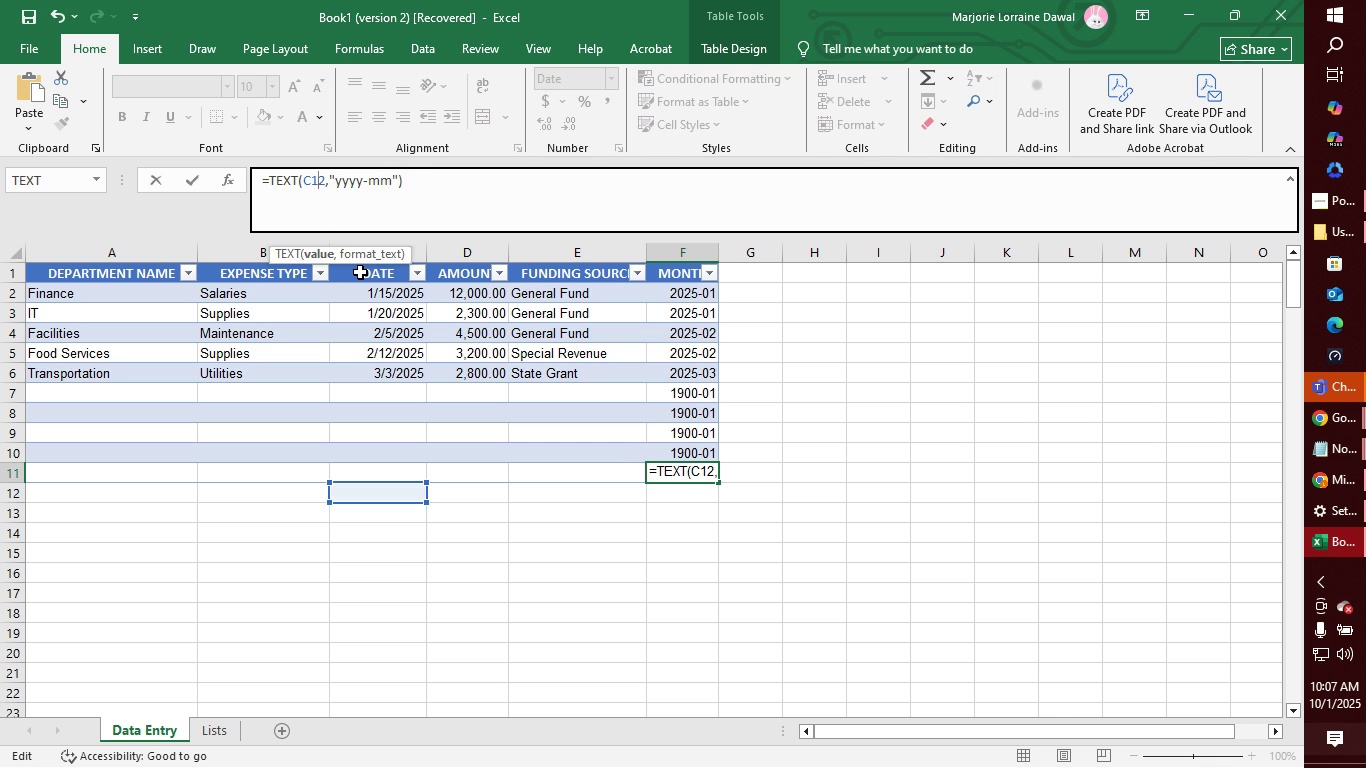 
key(ArrowRight)
 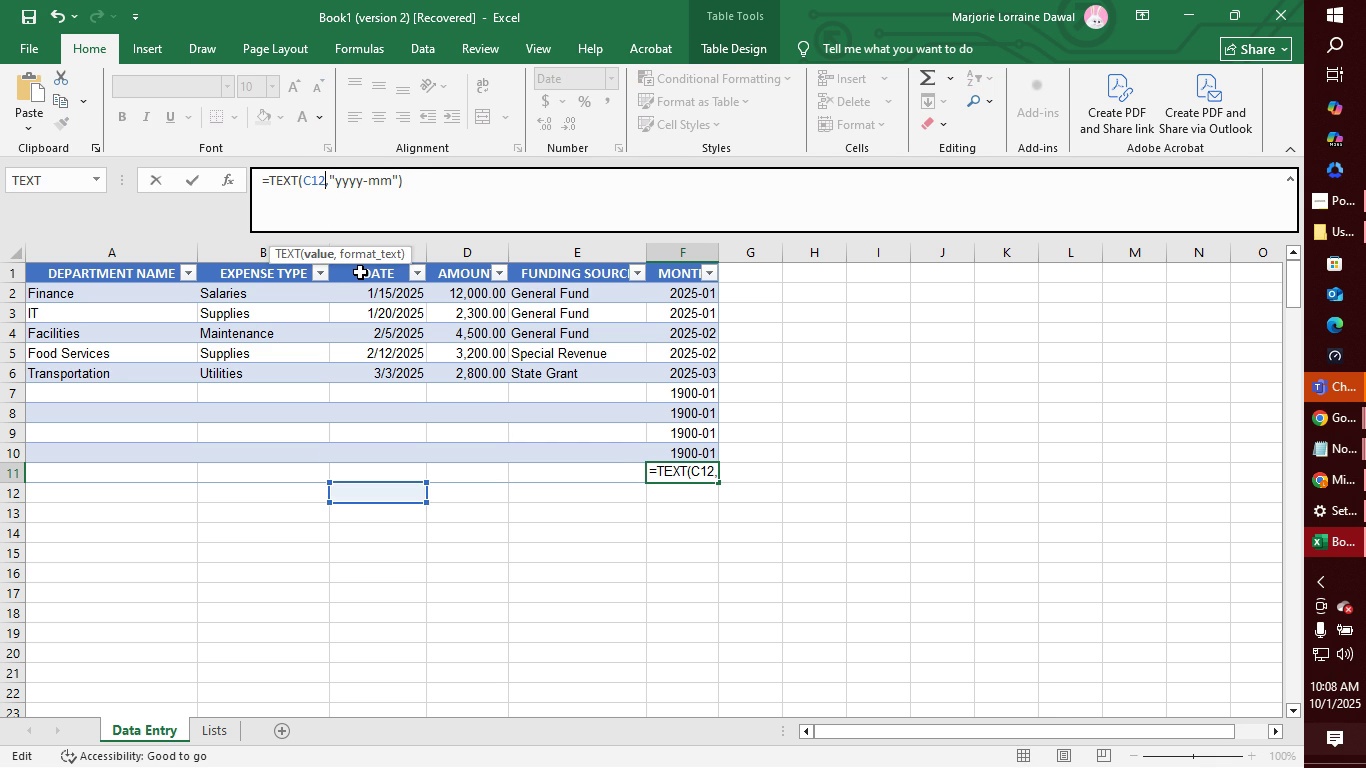 
key(Backspace)
 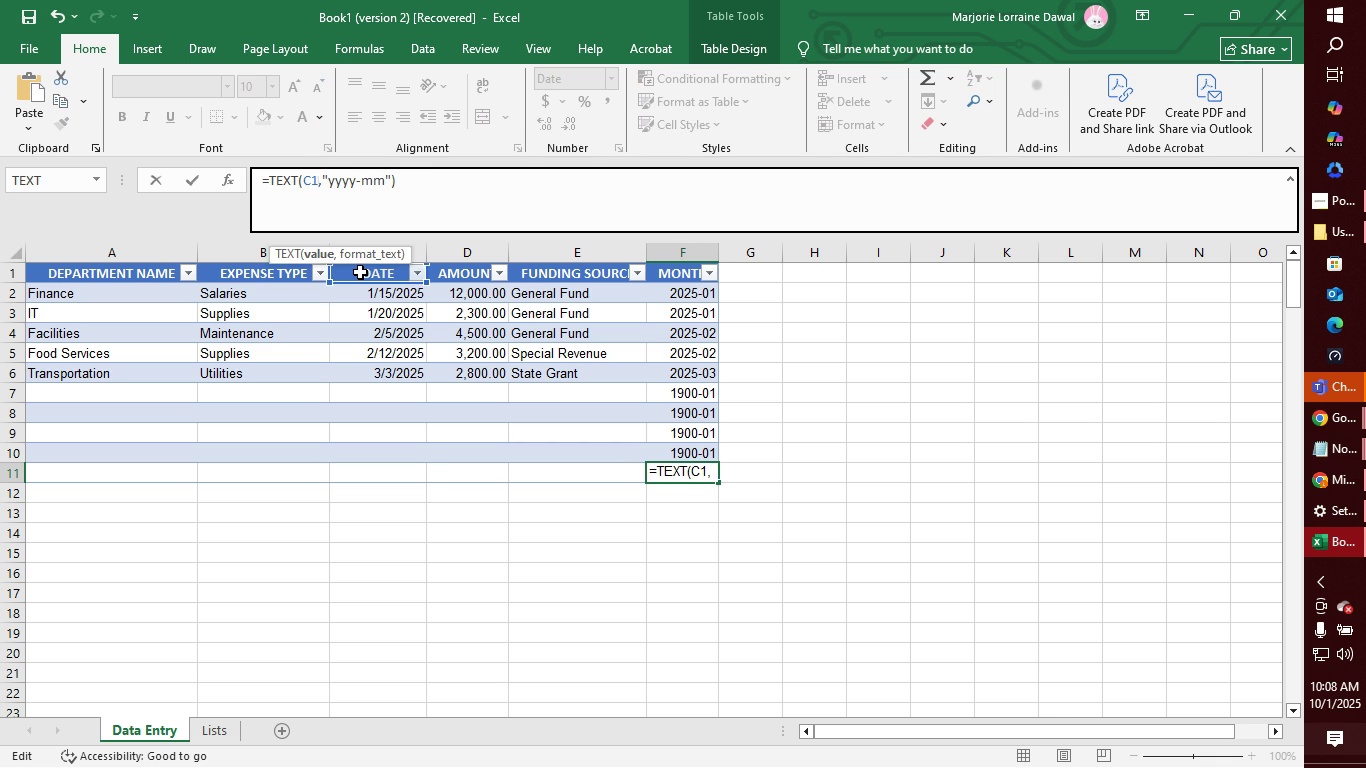 
key(1)
 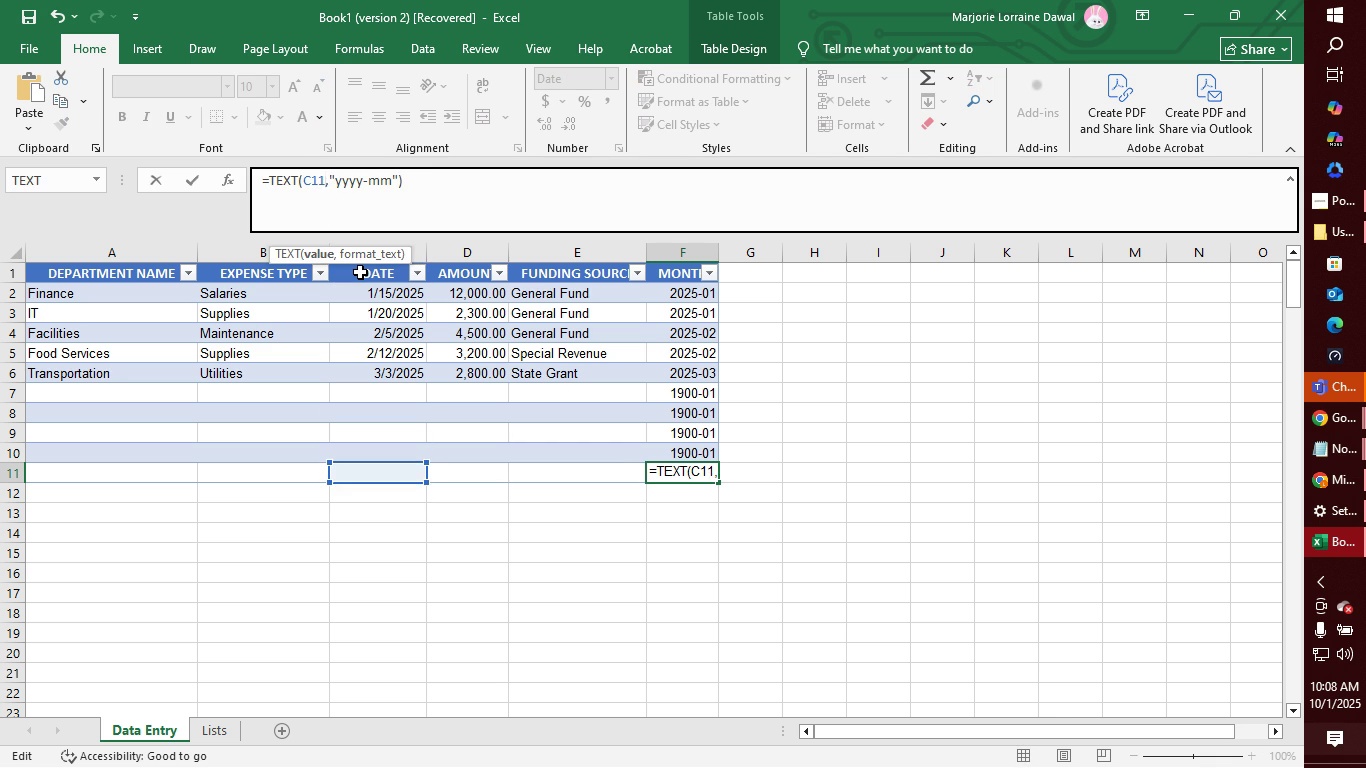 
key(Enter)
 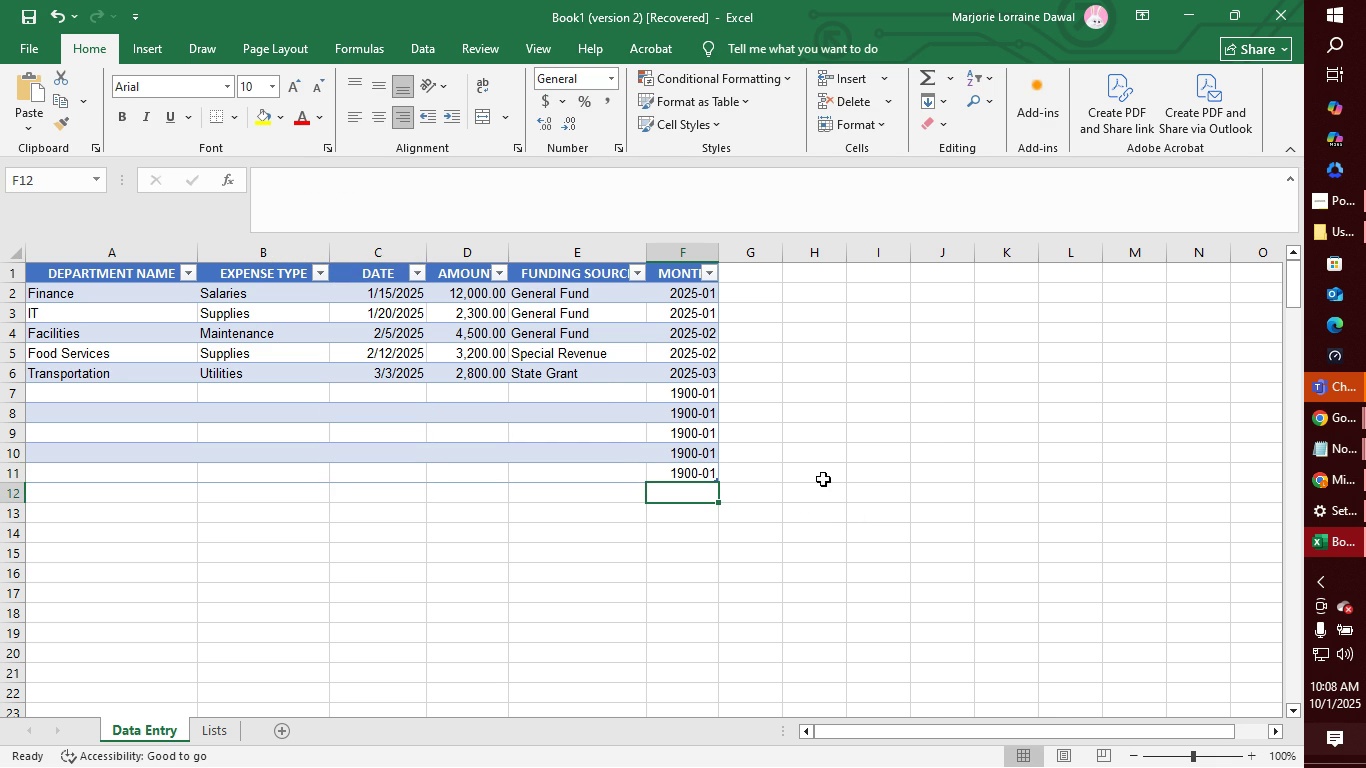 
left_click([741, 477])
 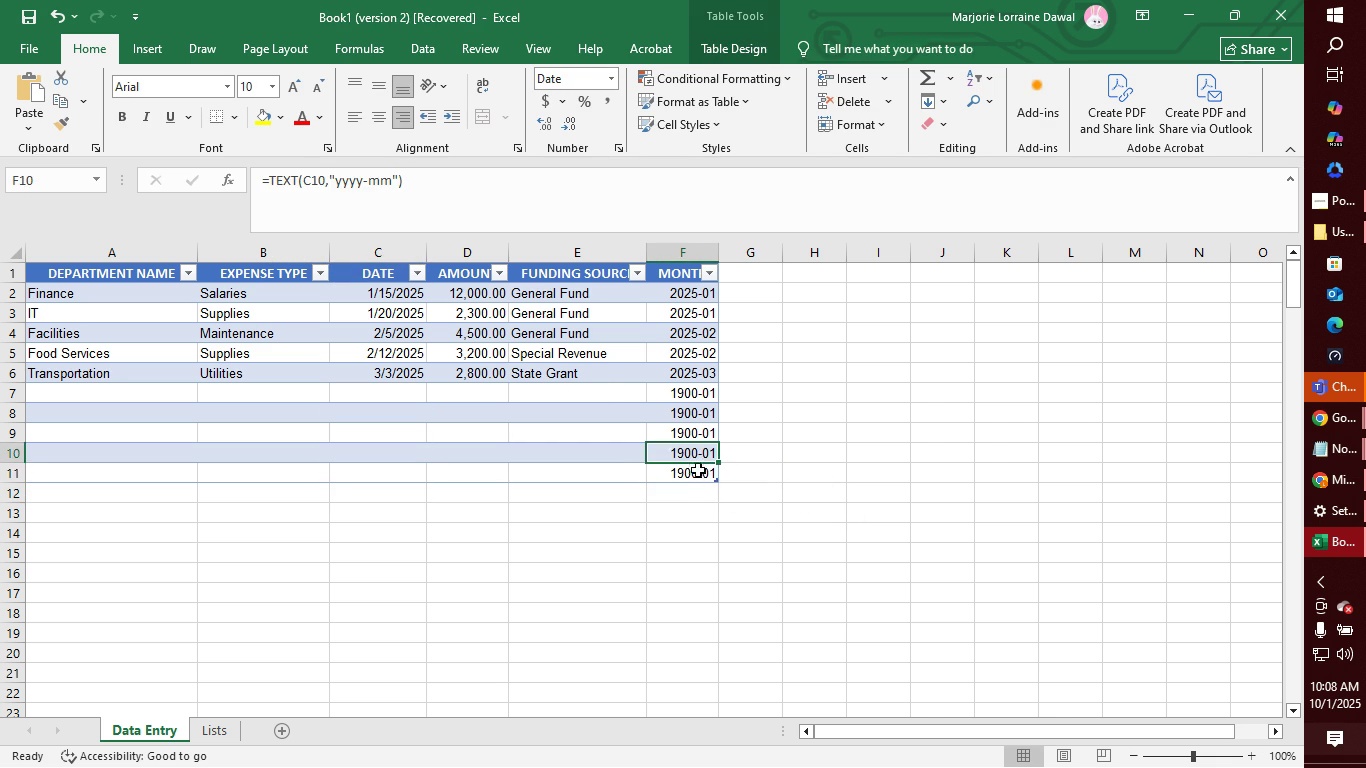 
double_click([698, 479])
 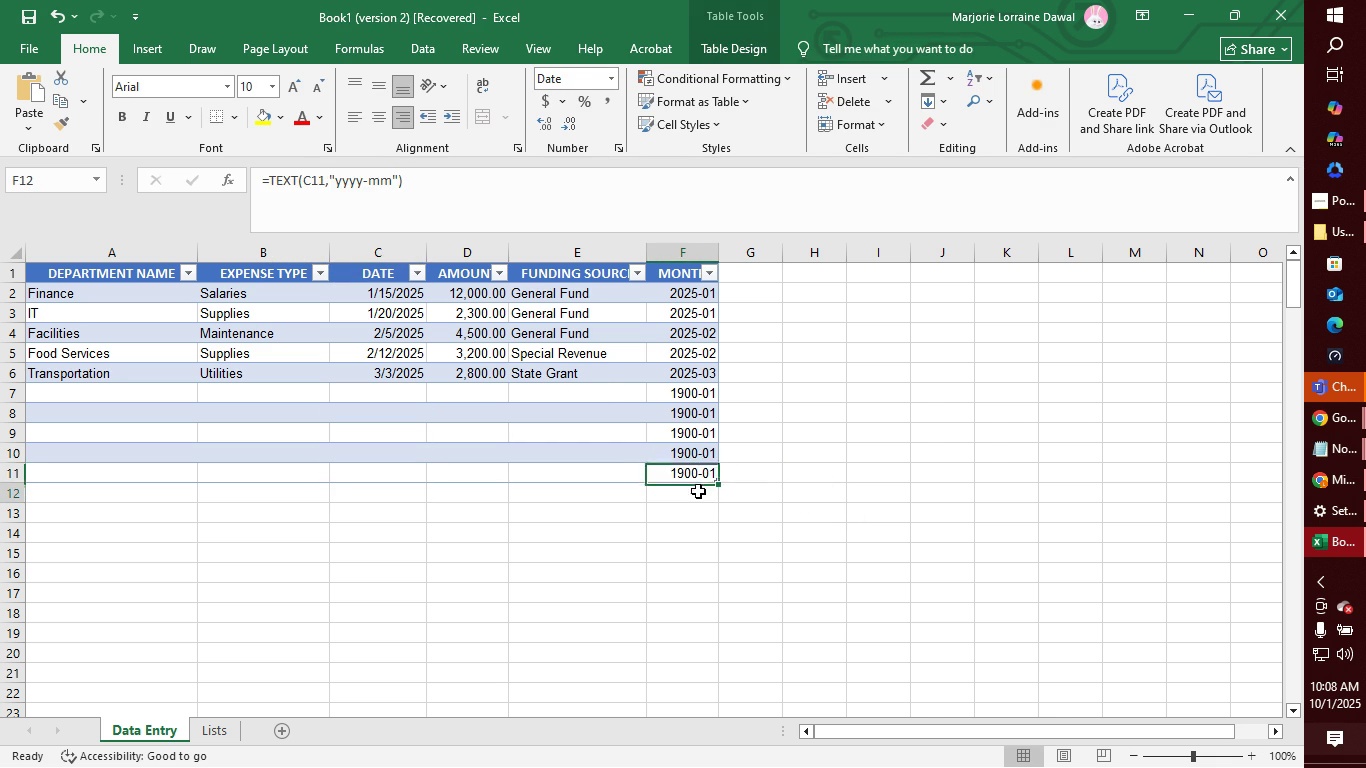 
left_click([698, 491])
 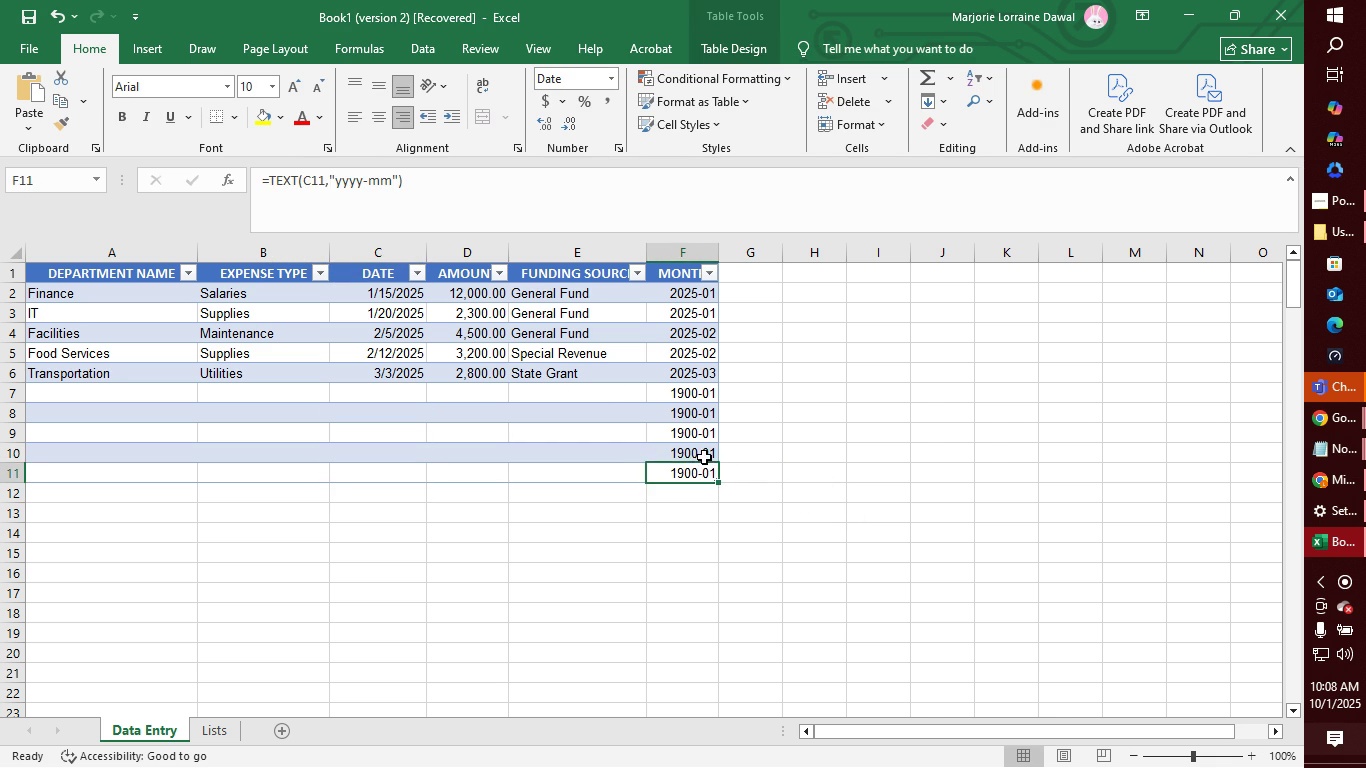 
double_click([704, 457])
 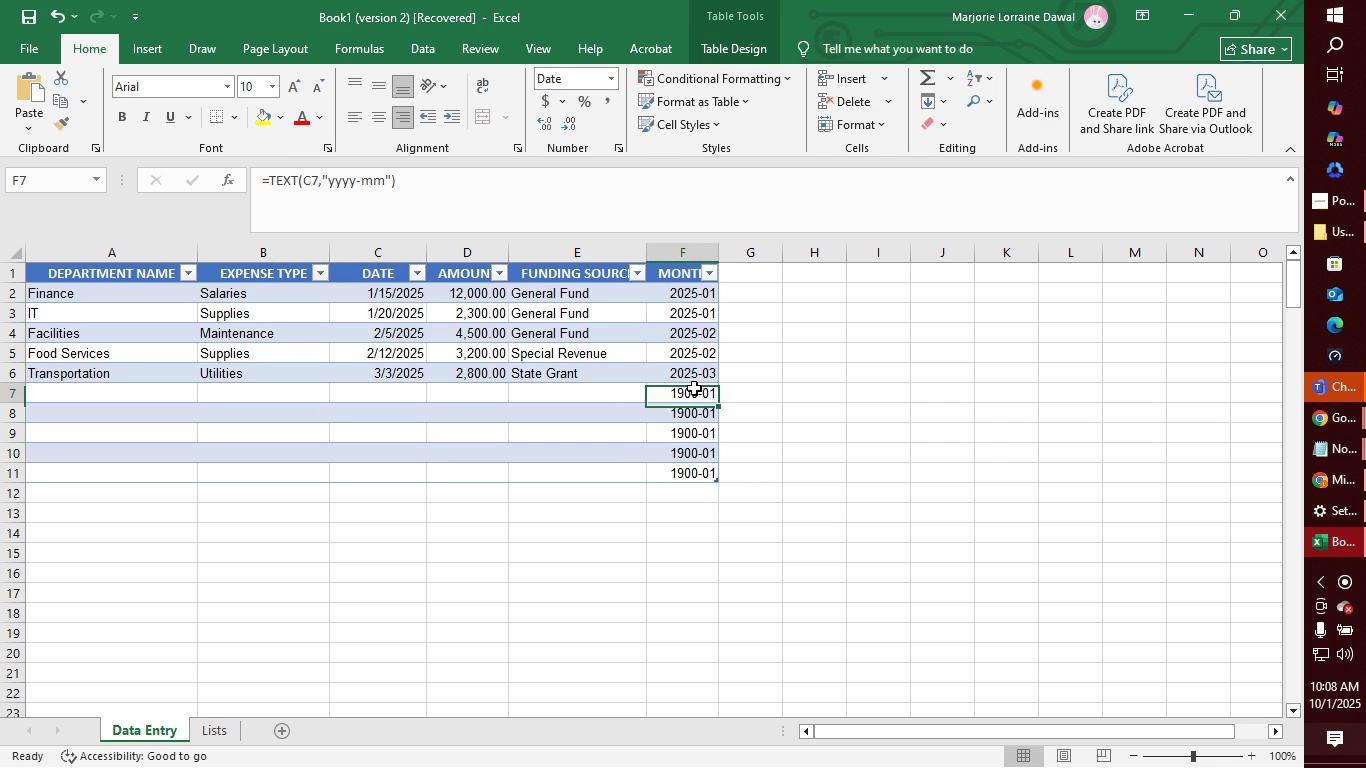 
triple_click([694, 388])
 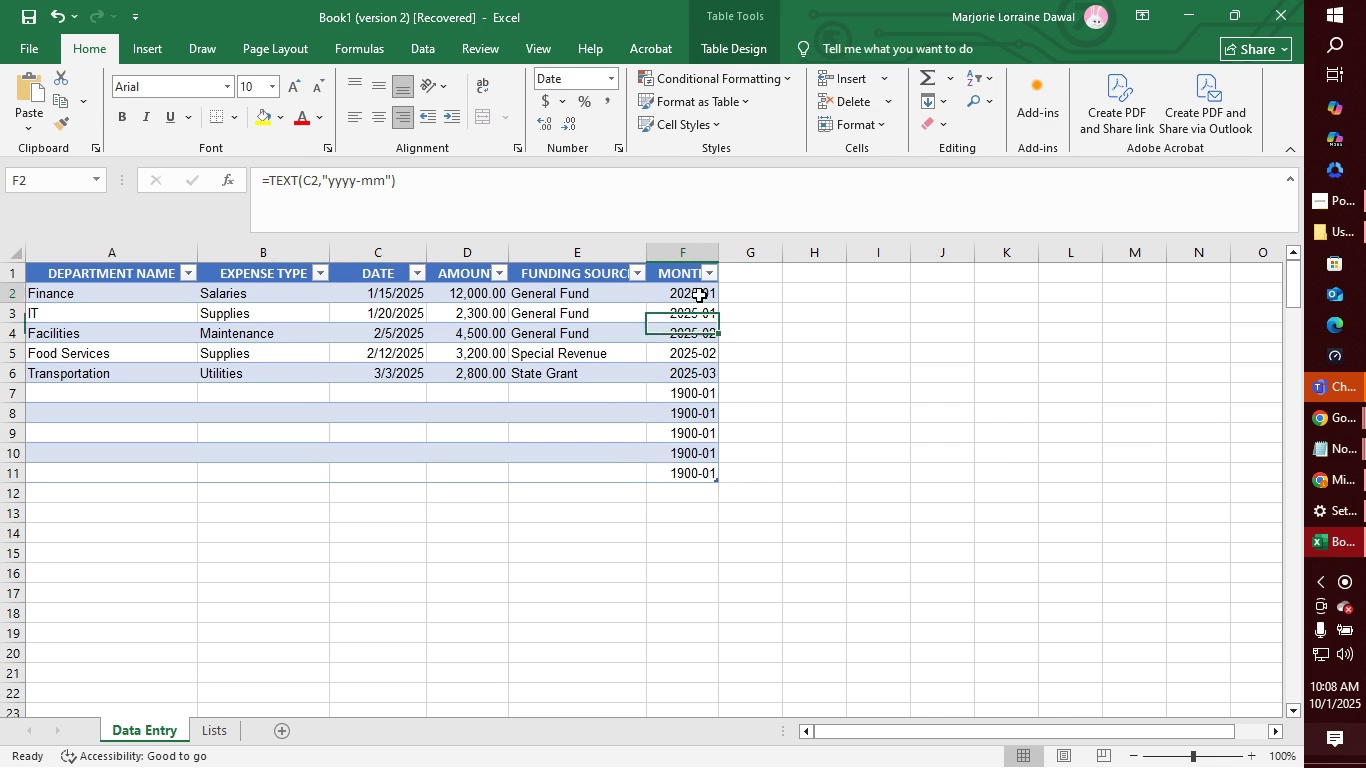 
left_click([699, 295])
 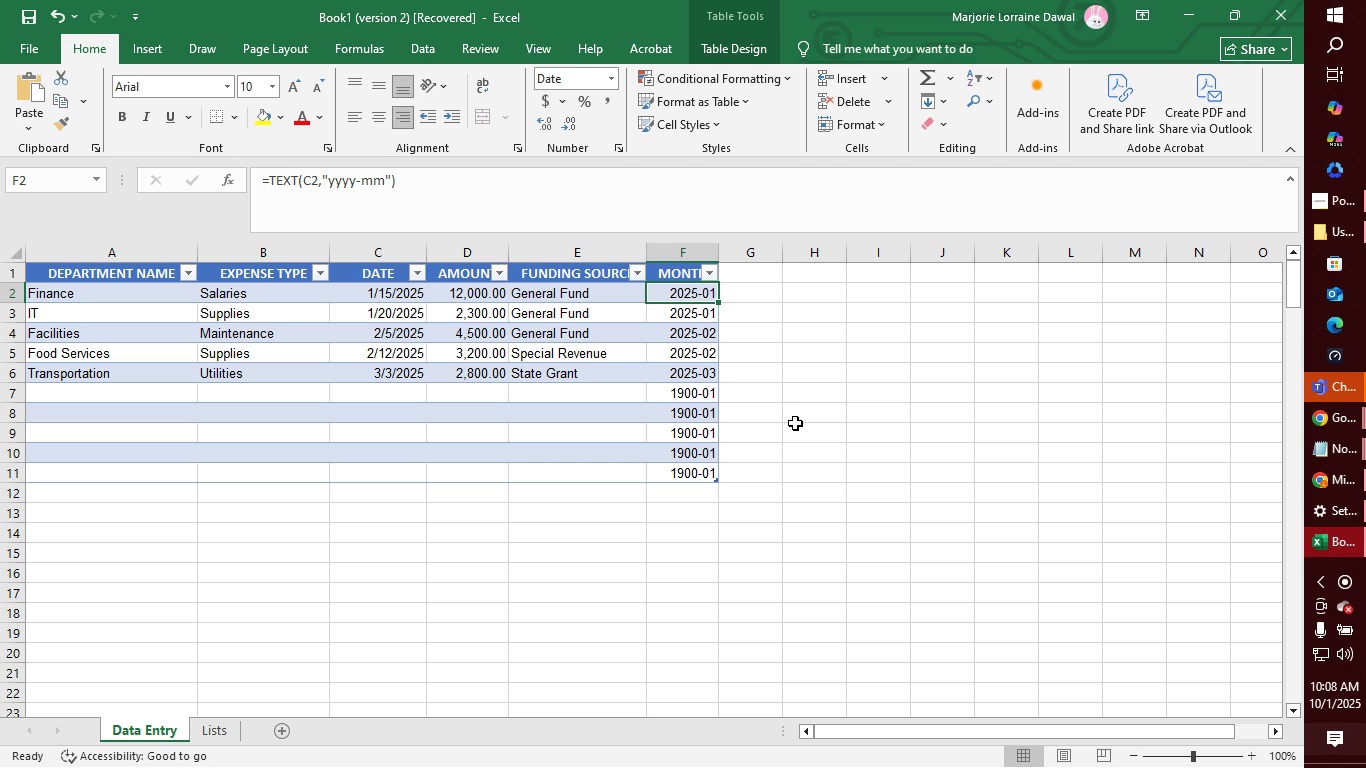 
left_click([796, 422])